 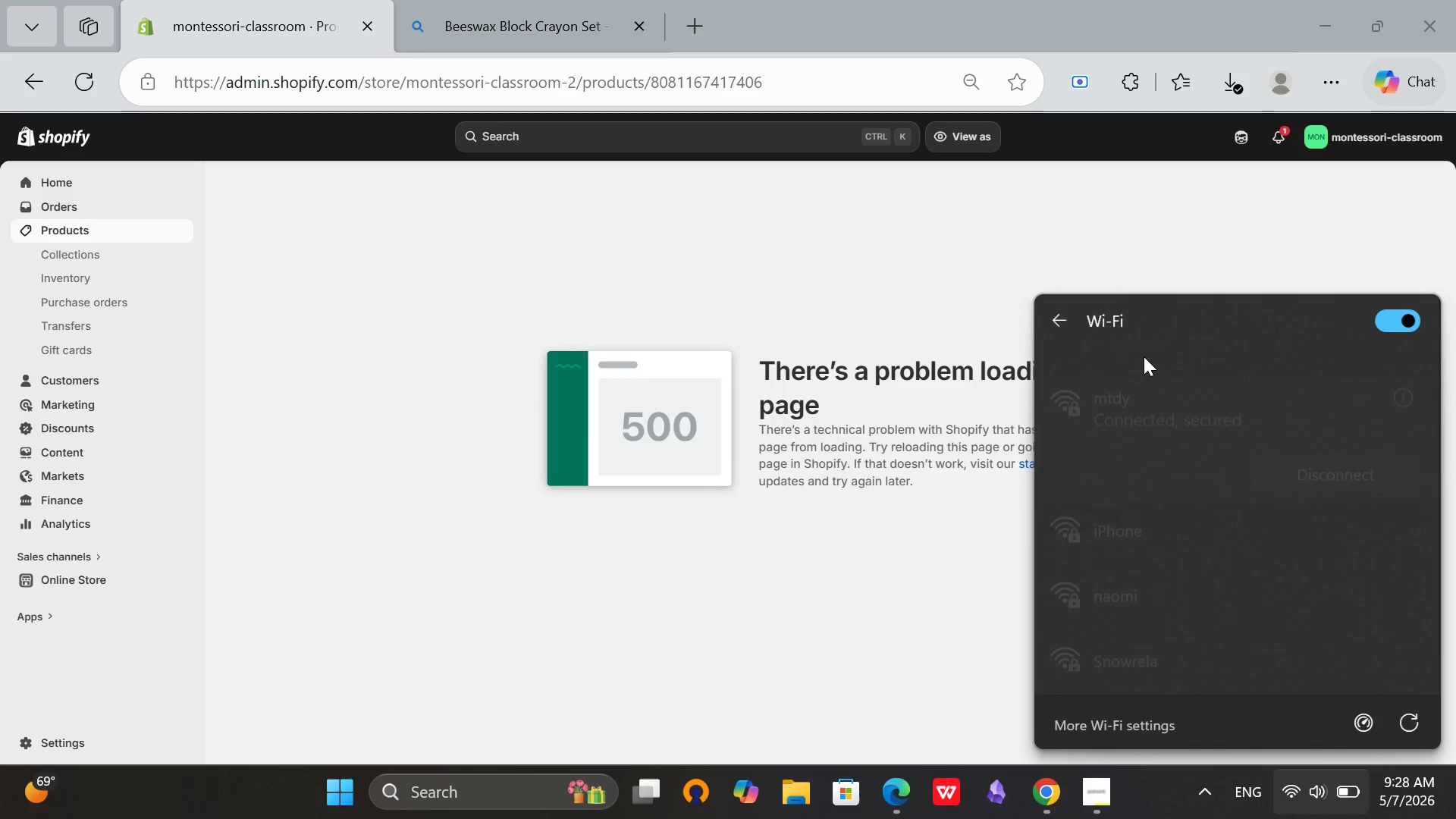 
left_click([1128, 504])
 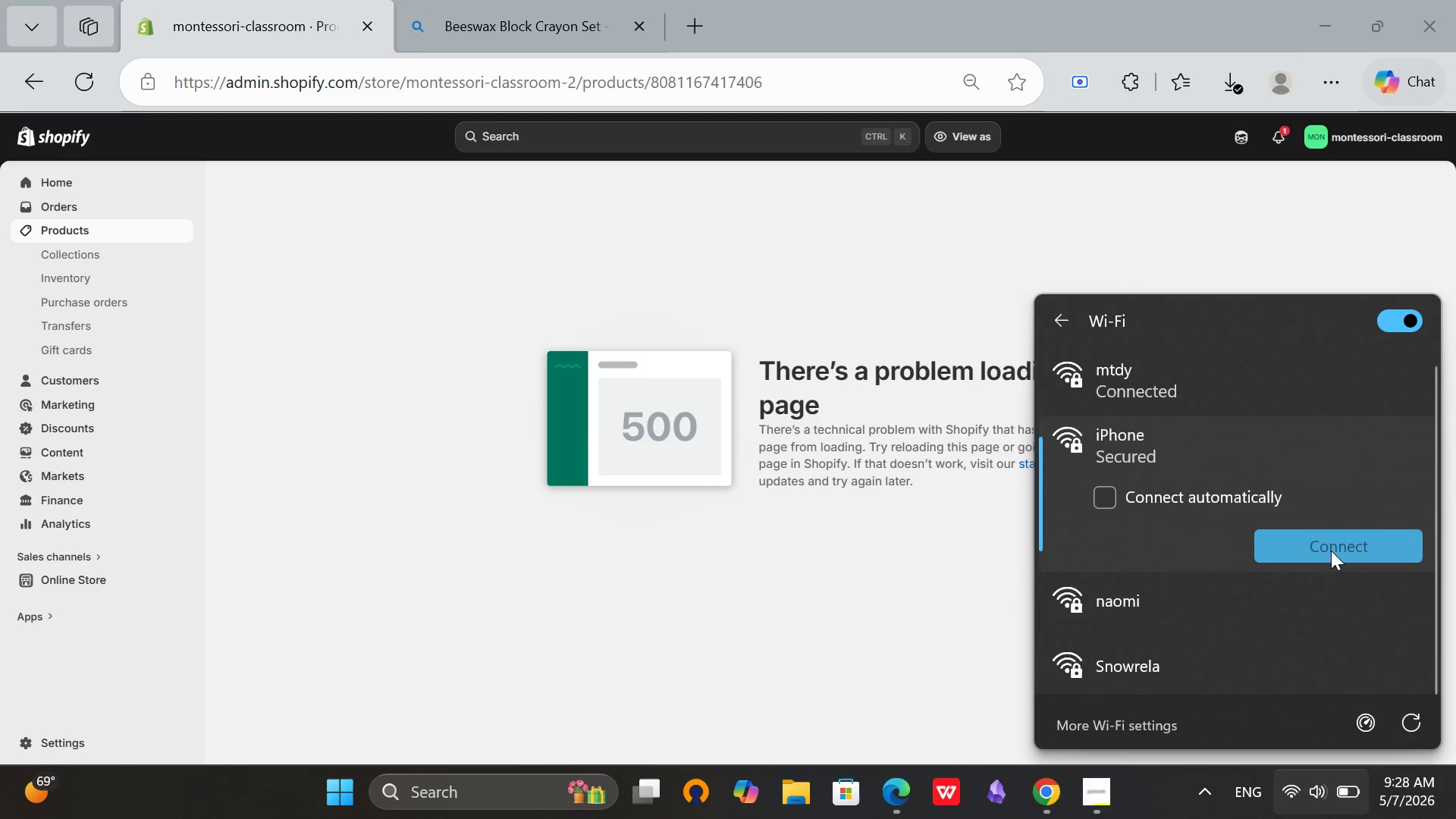 
left_click([1331, 551])
 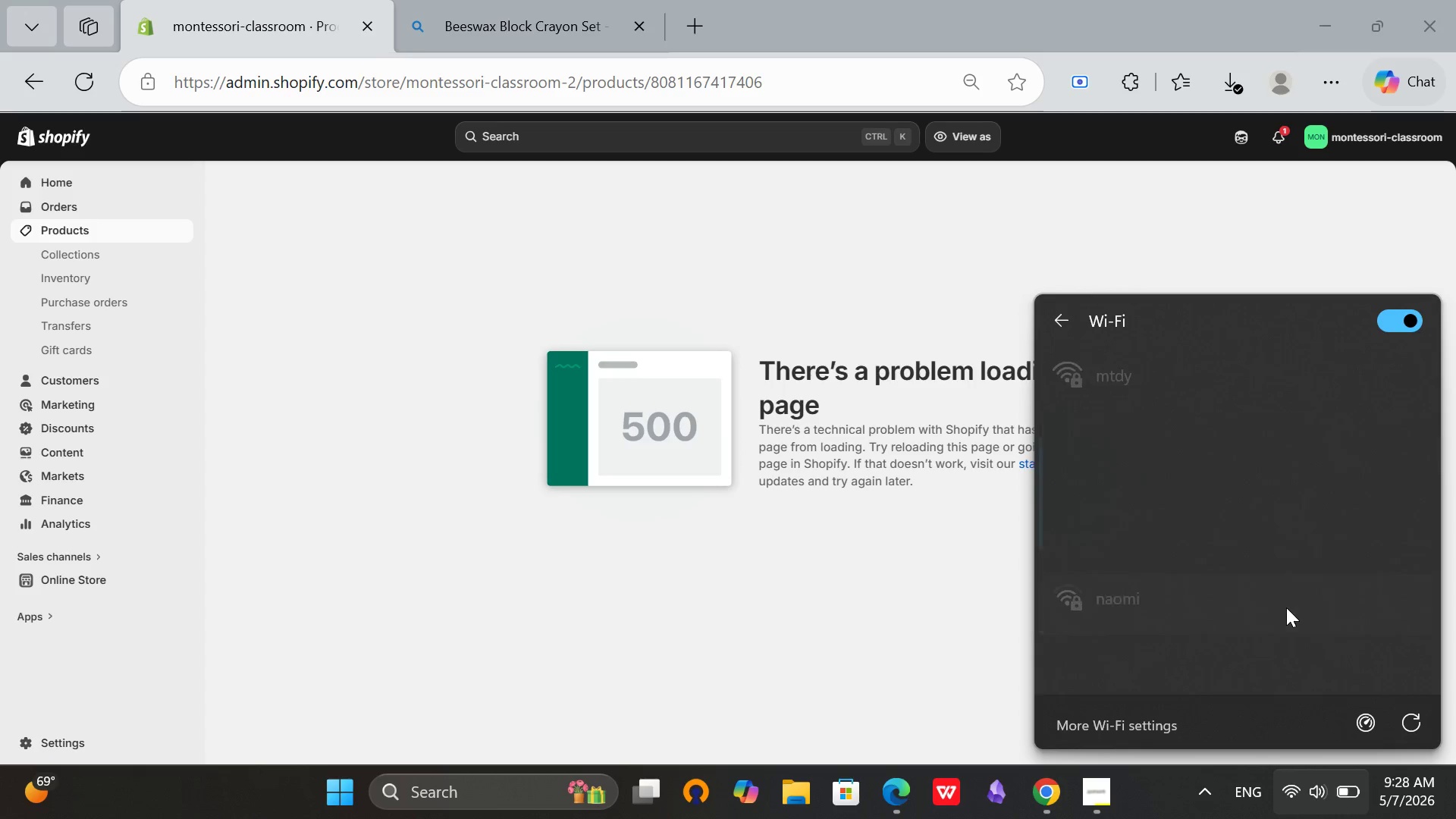 
left_click([856, 594])
 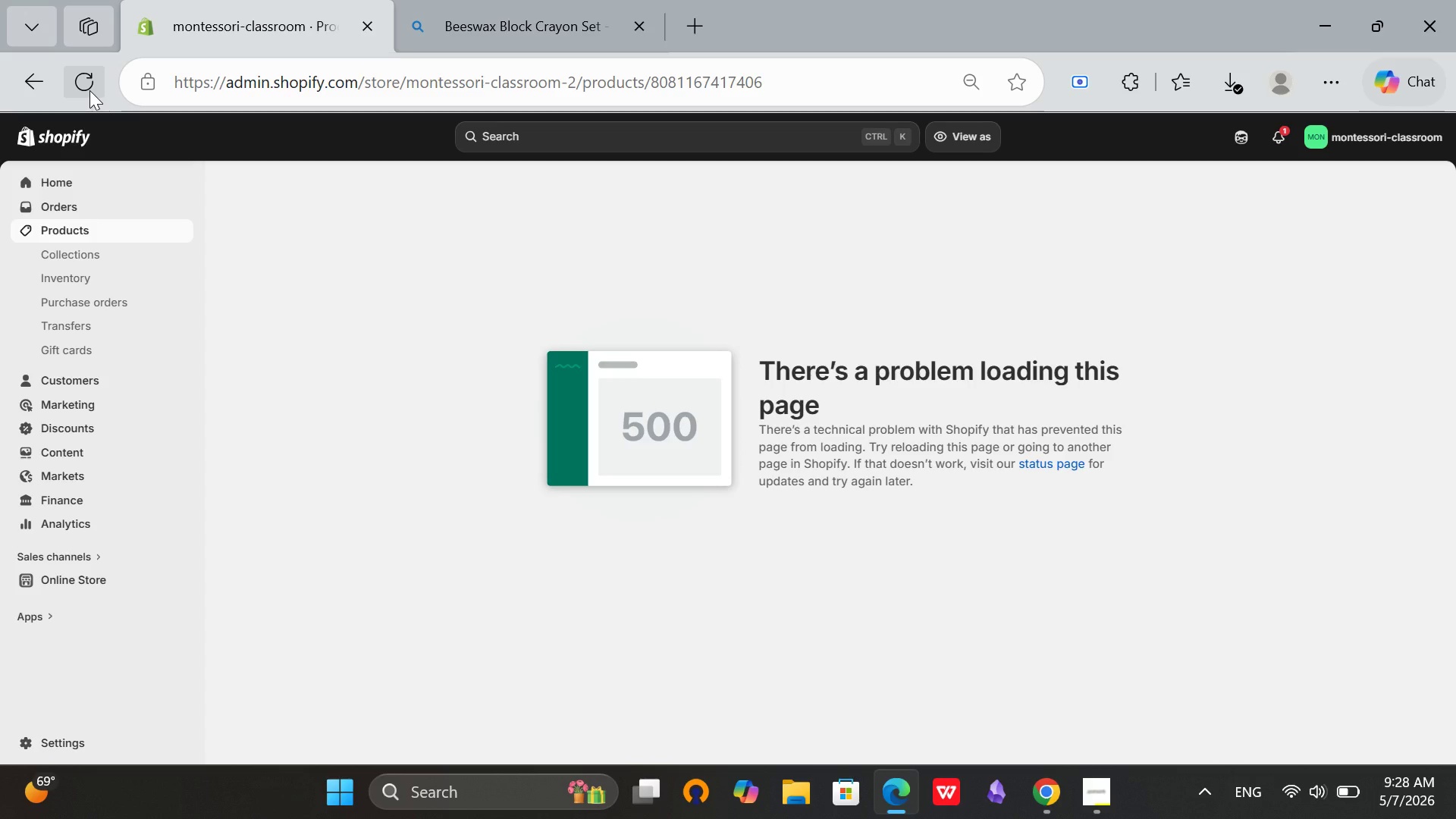 
left_click([89, 90])
 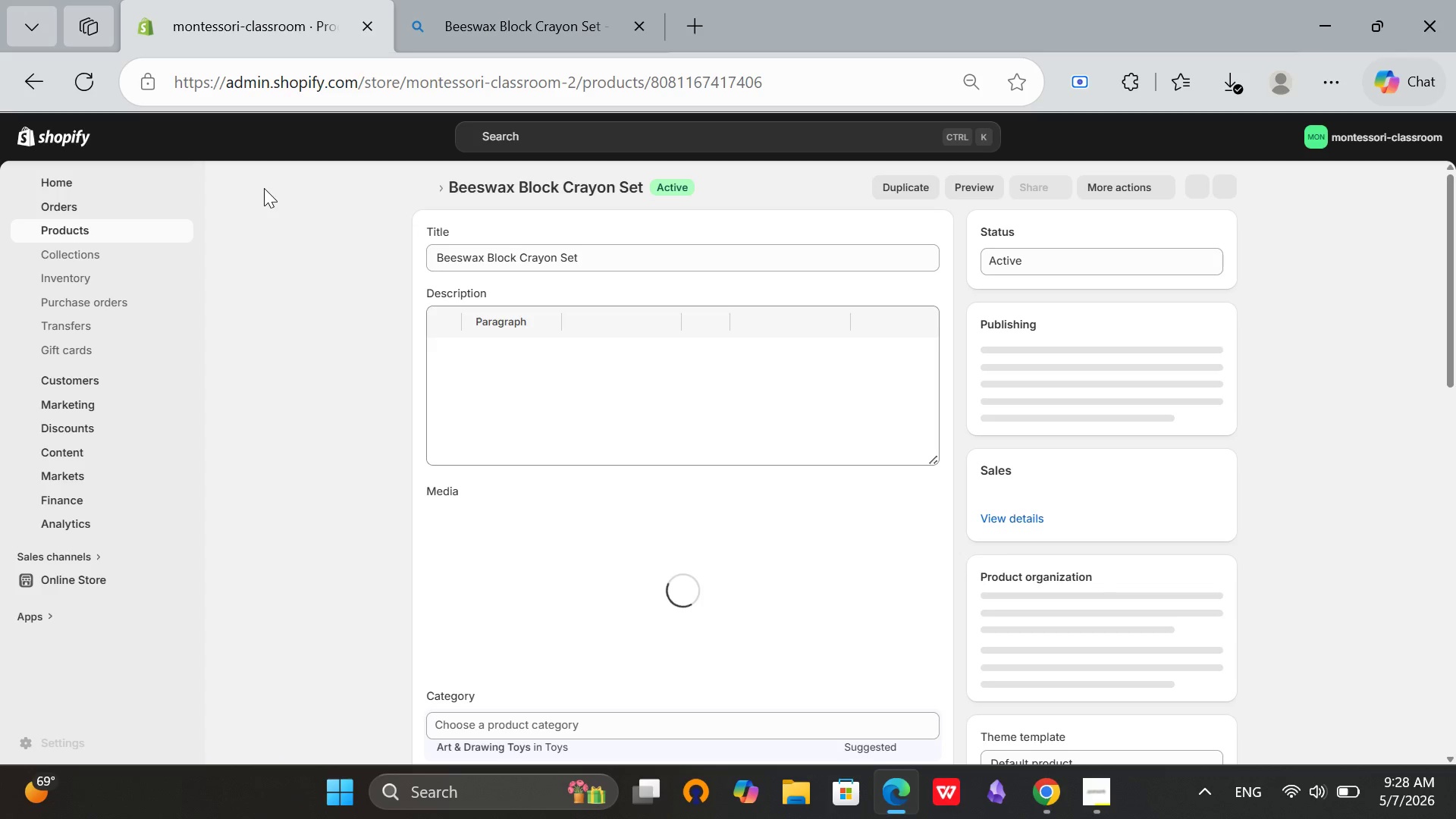 
wait(15.75)
 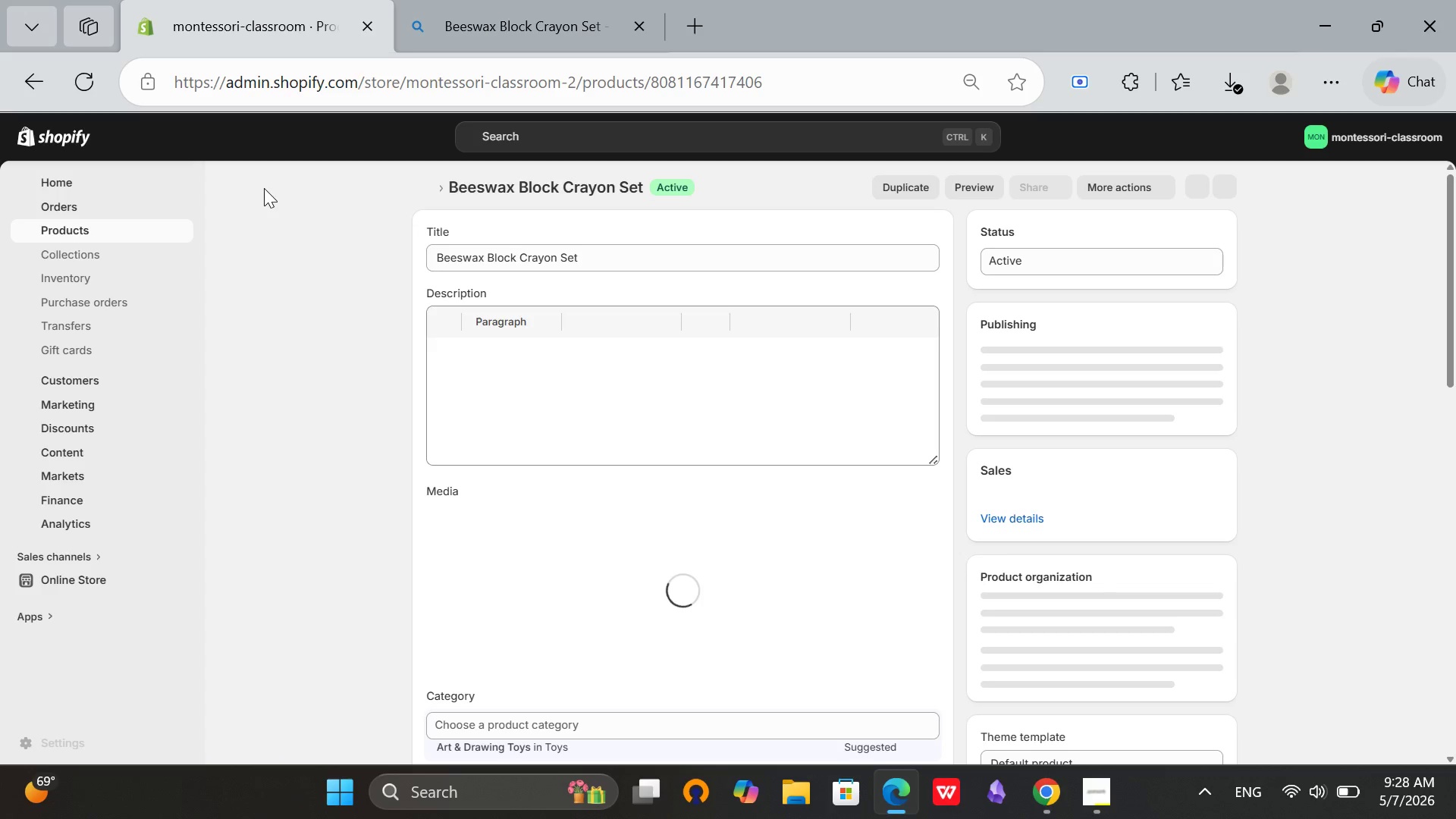 
scroll: coordinate [657, 310], scroll_direction: down, amount: 12.0
 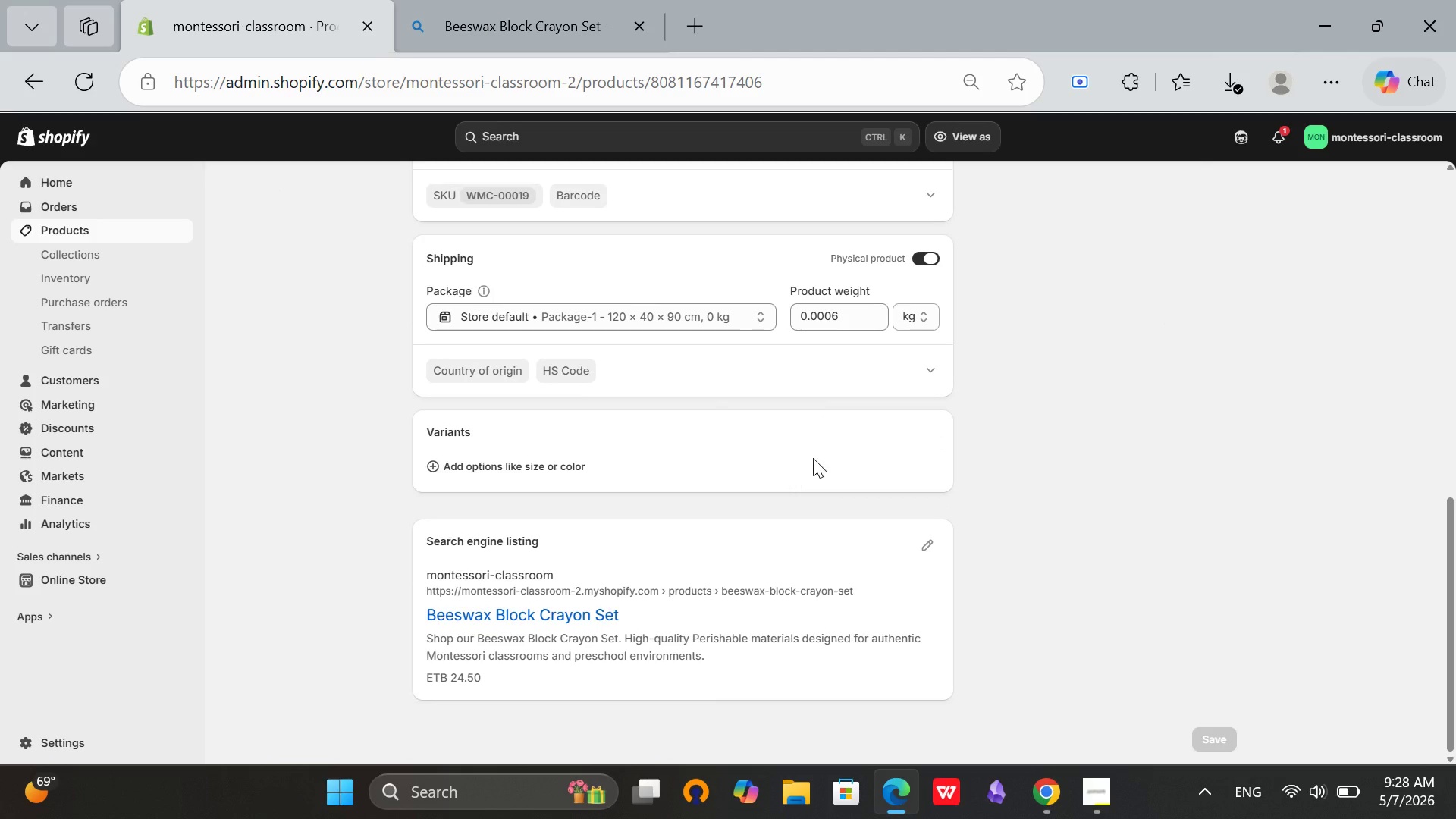 
scroll: coordinate [813, 458], scroll_direction: up, amount: 9.0
 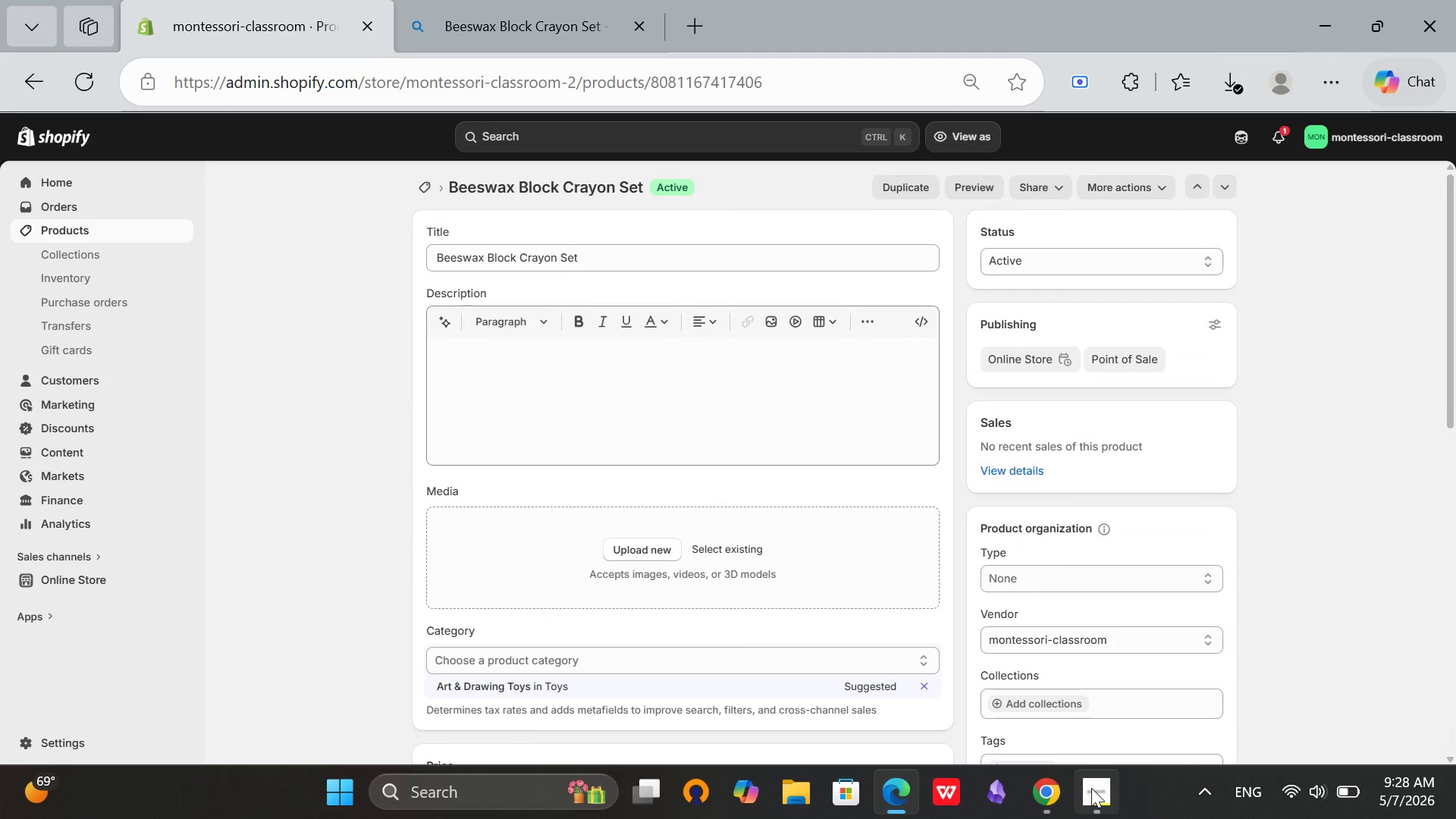 
left_click([1091, 788])